 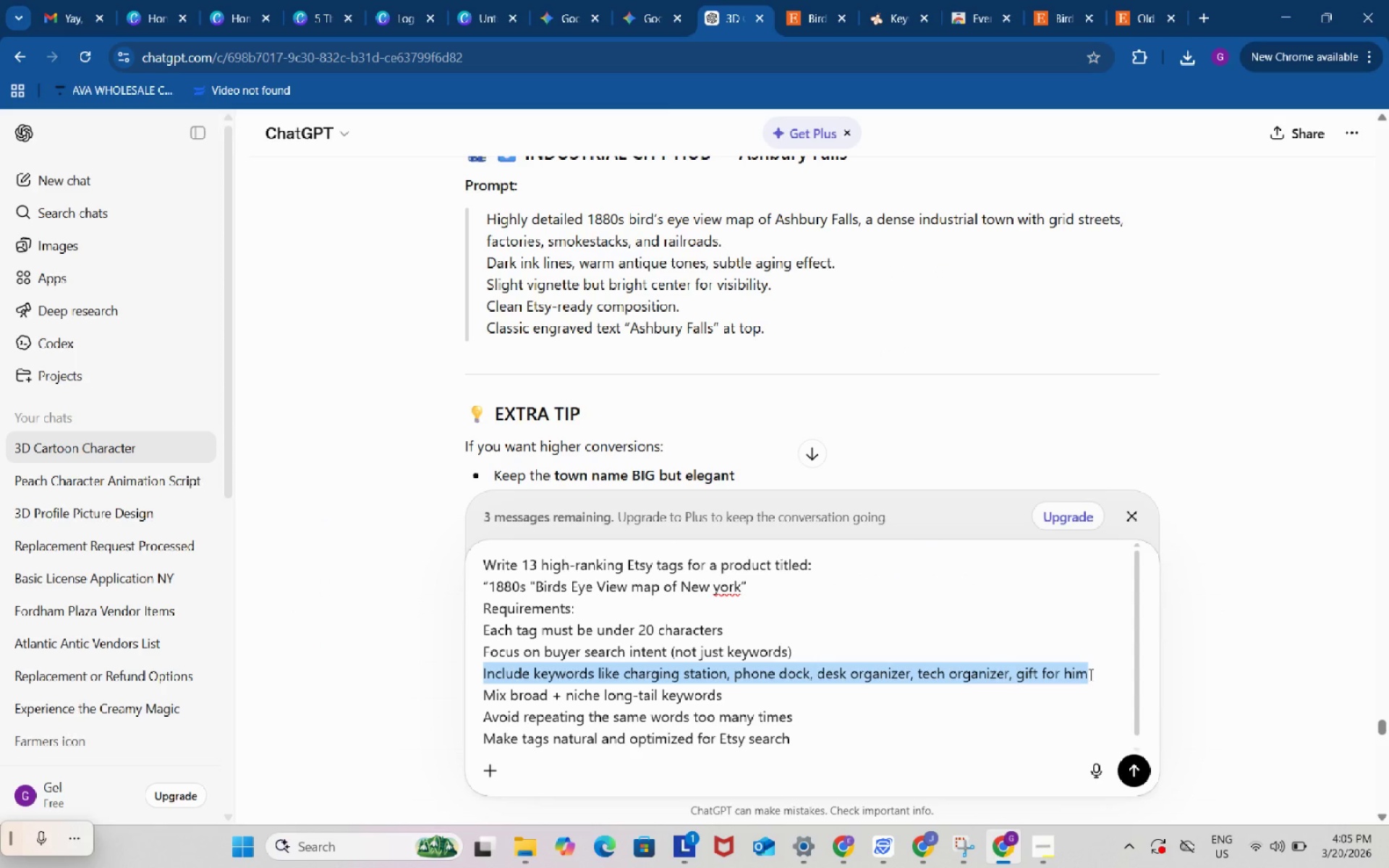 
key(Backspace)
 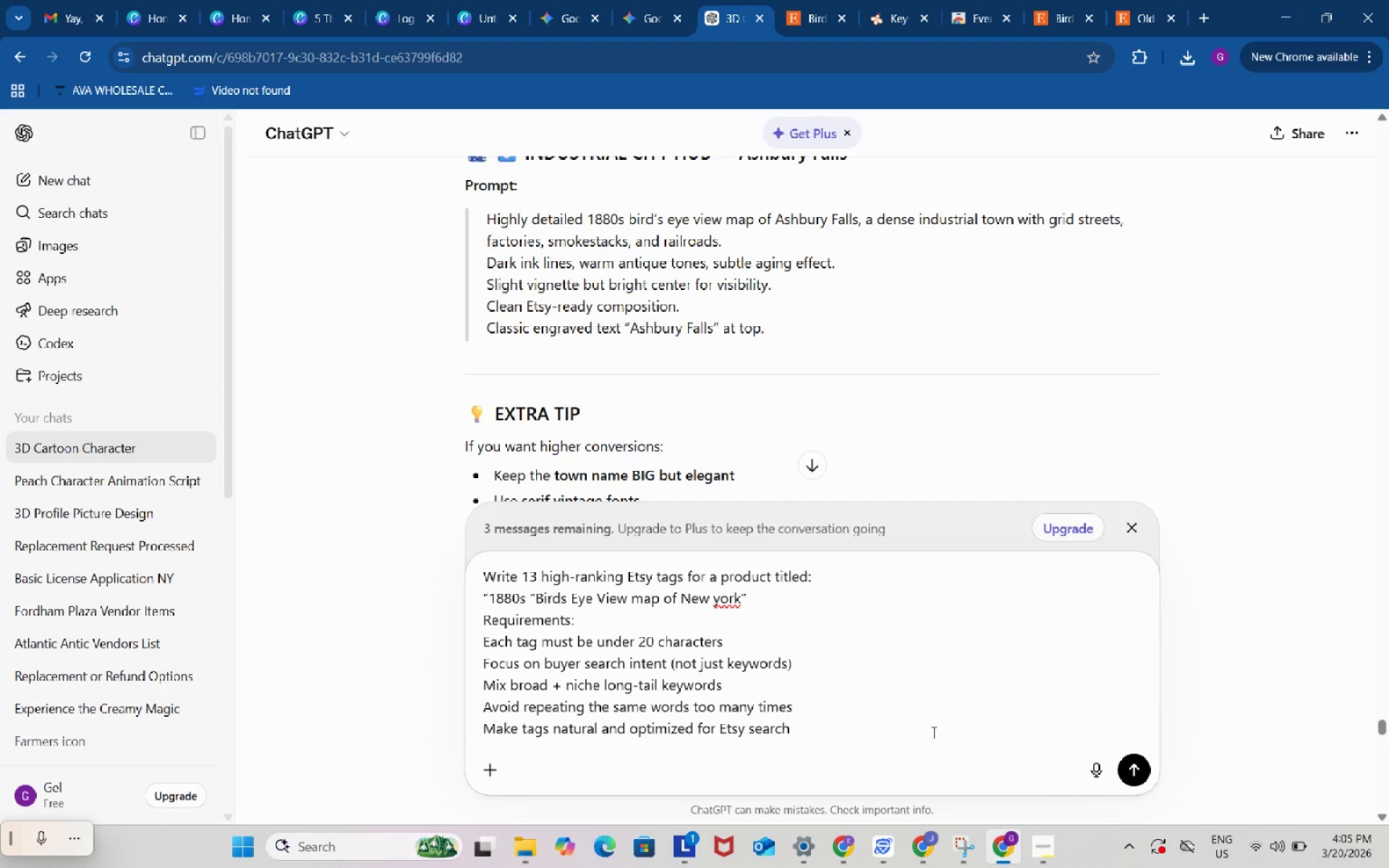 
left_click([810, 732])
 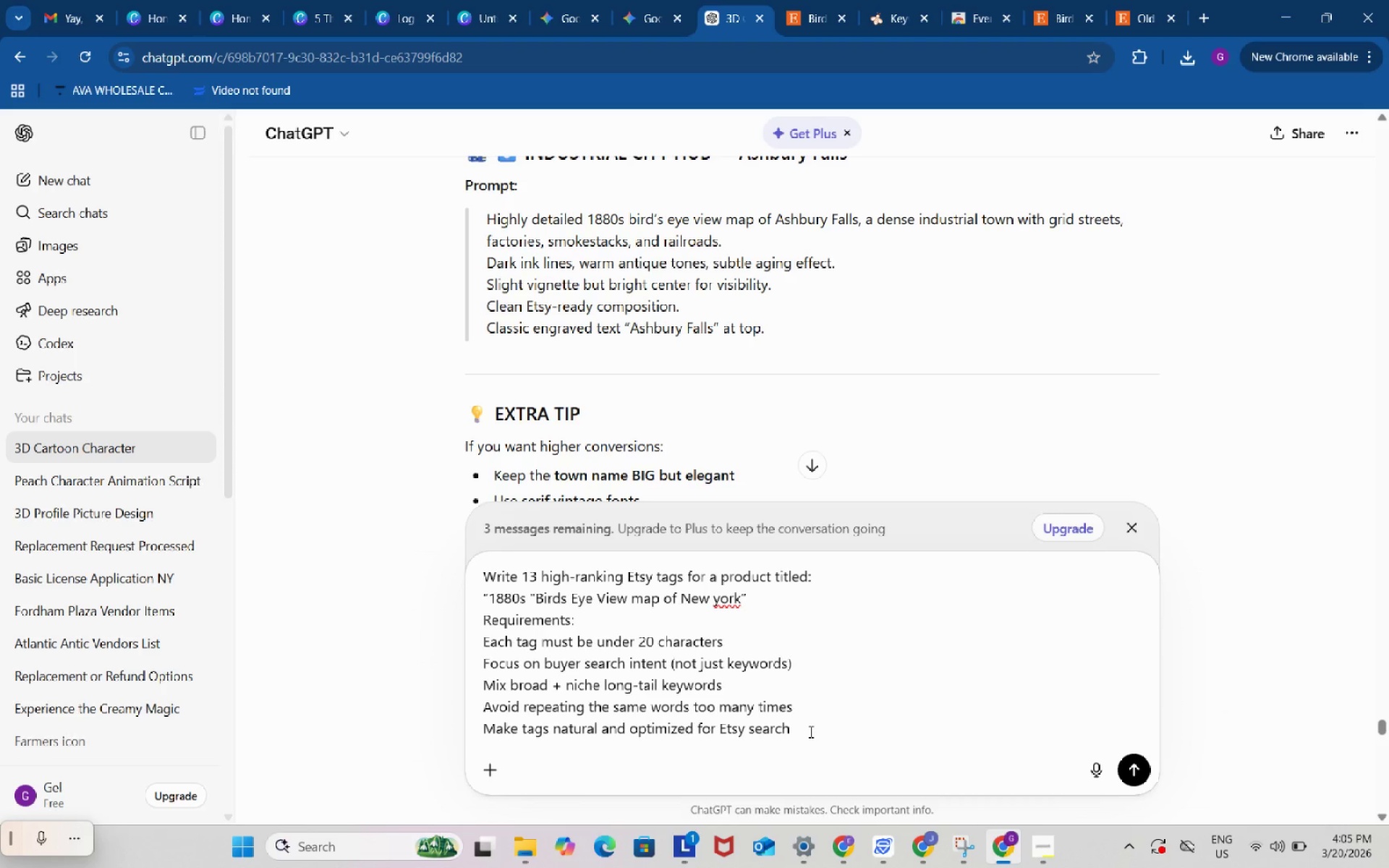 
key(Period)
 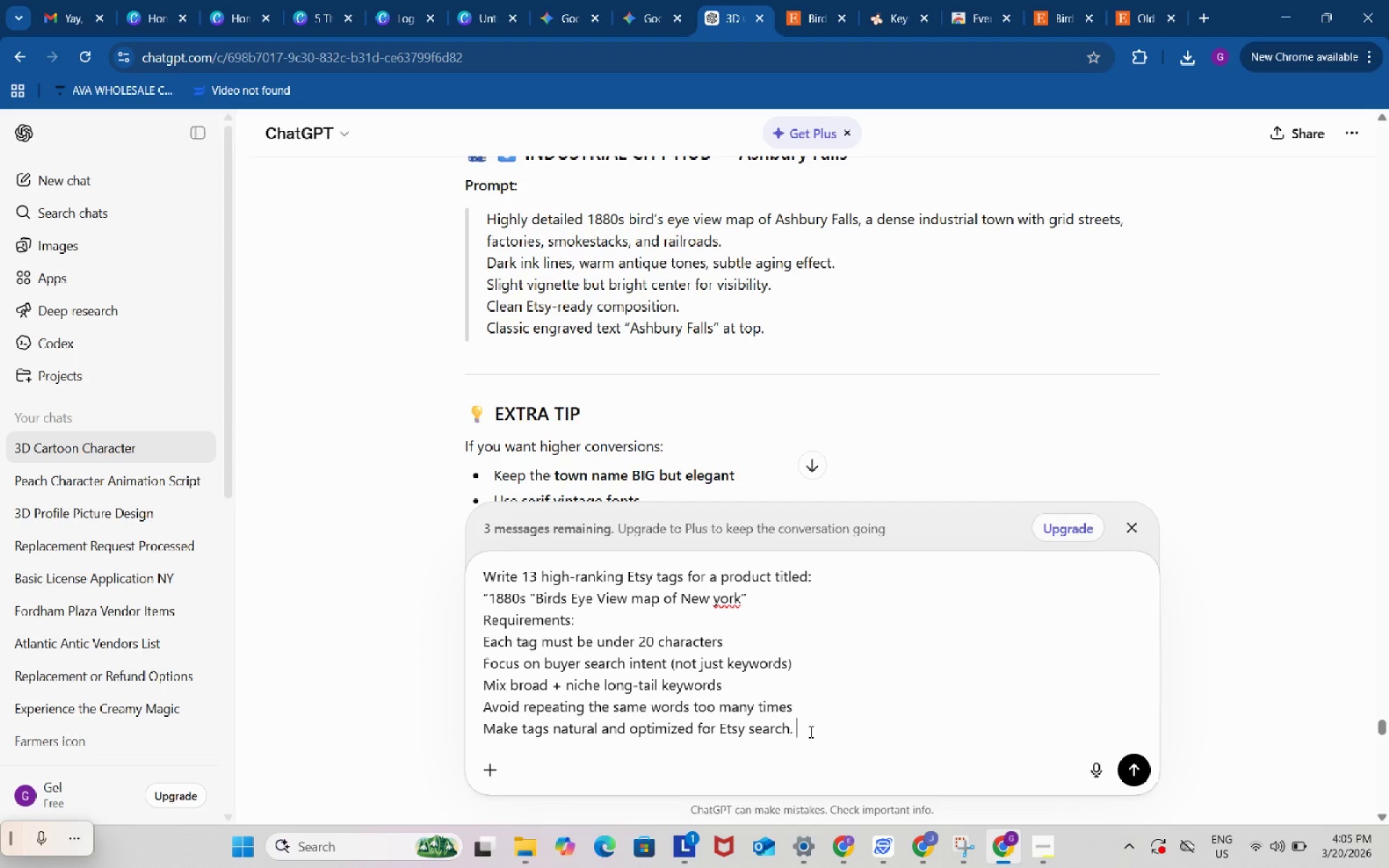 
key(Space)
 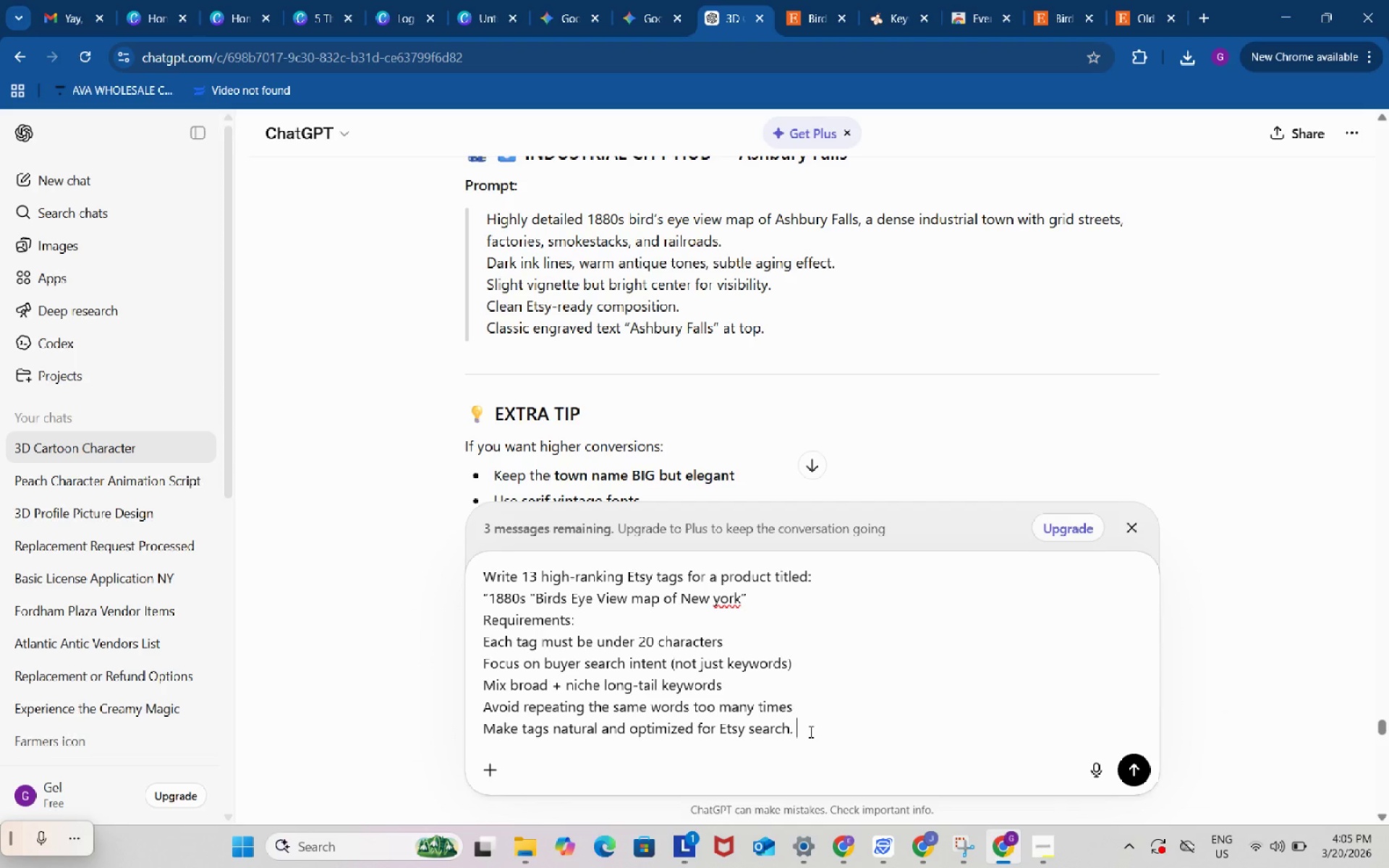 
key(Control+ControlLeft)
 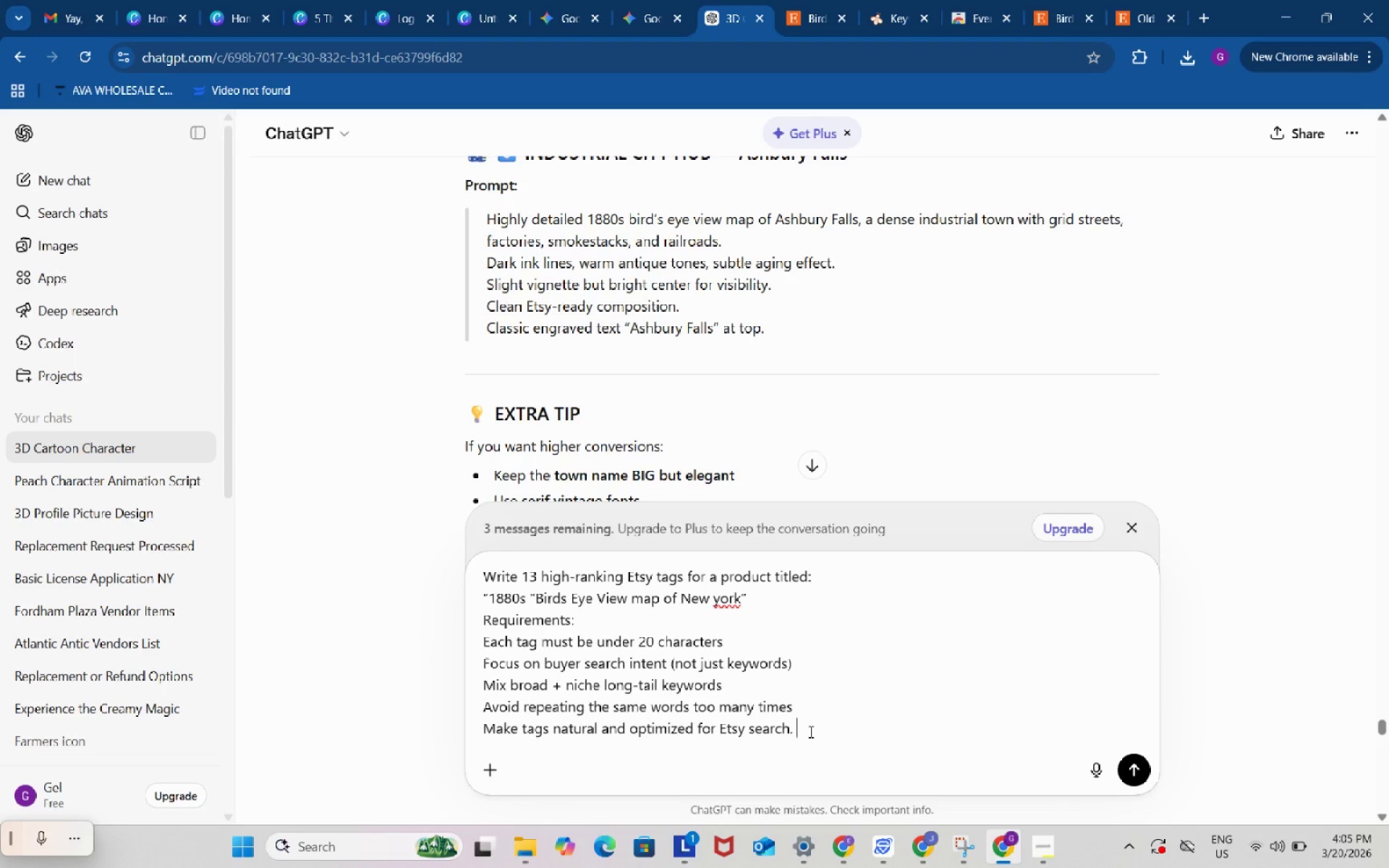 
key(Control+V)
 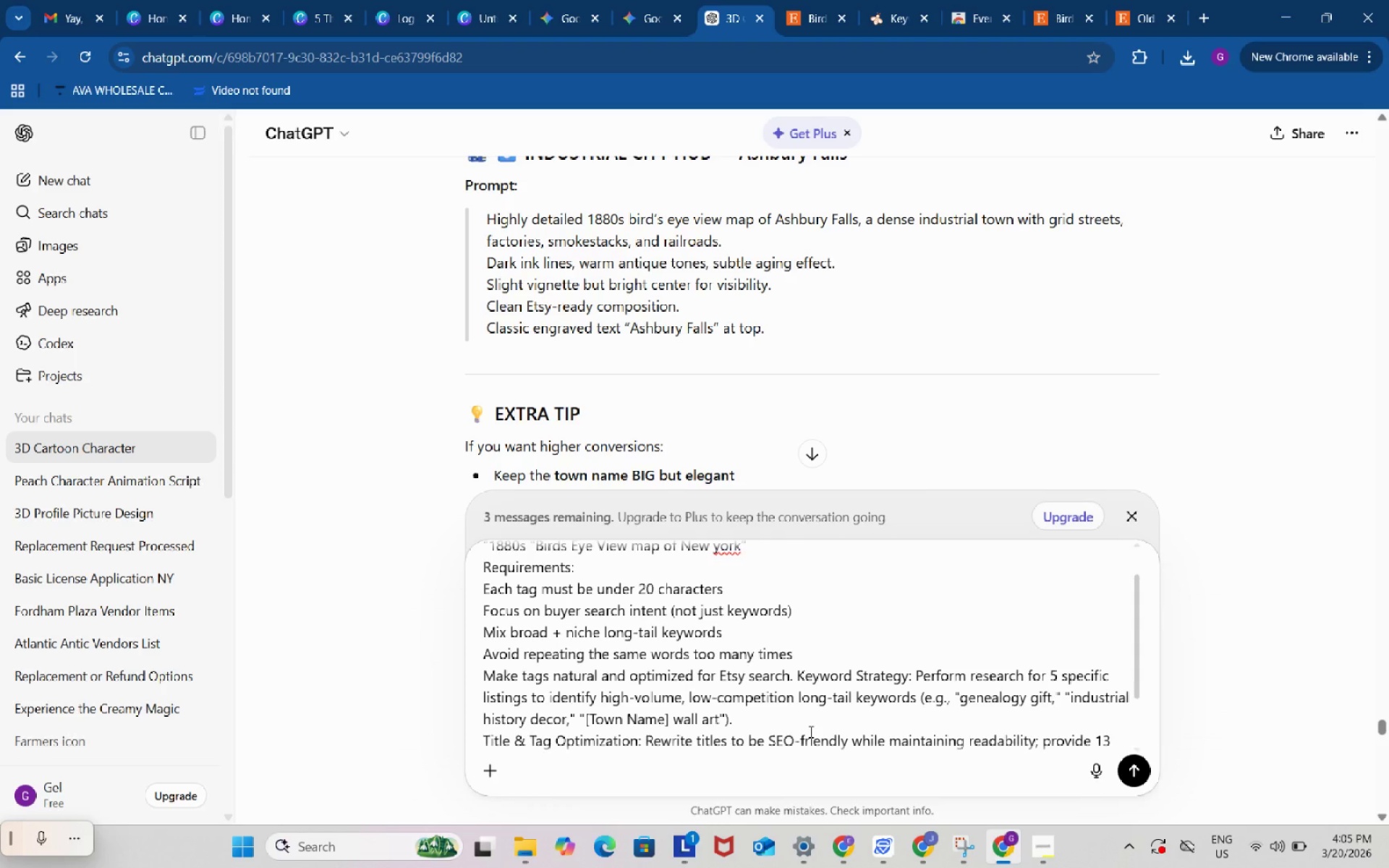 
key(Enter)
 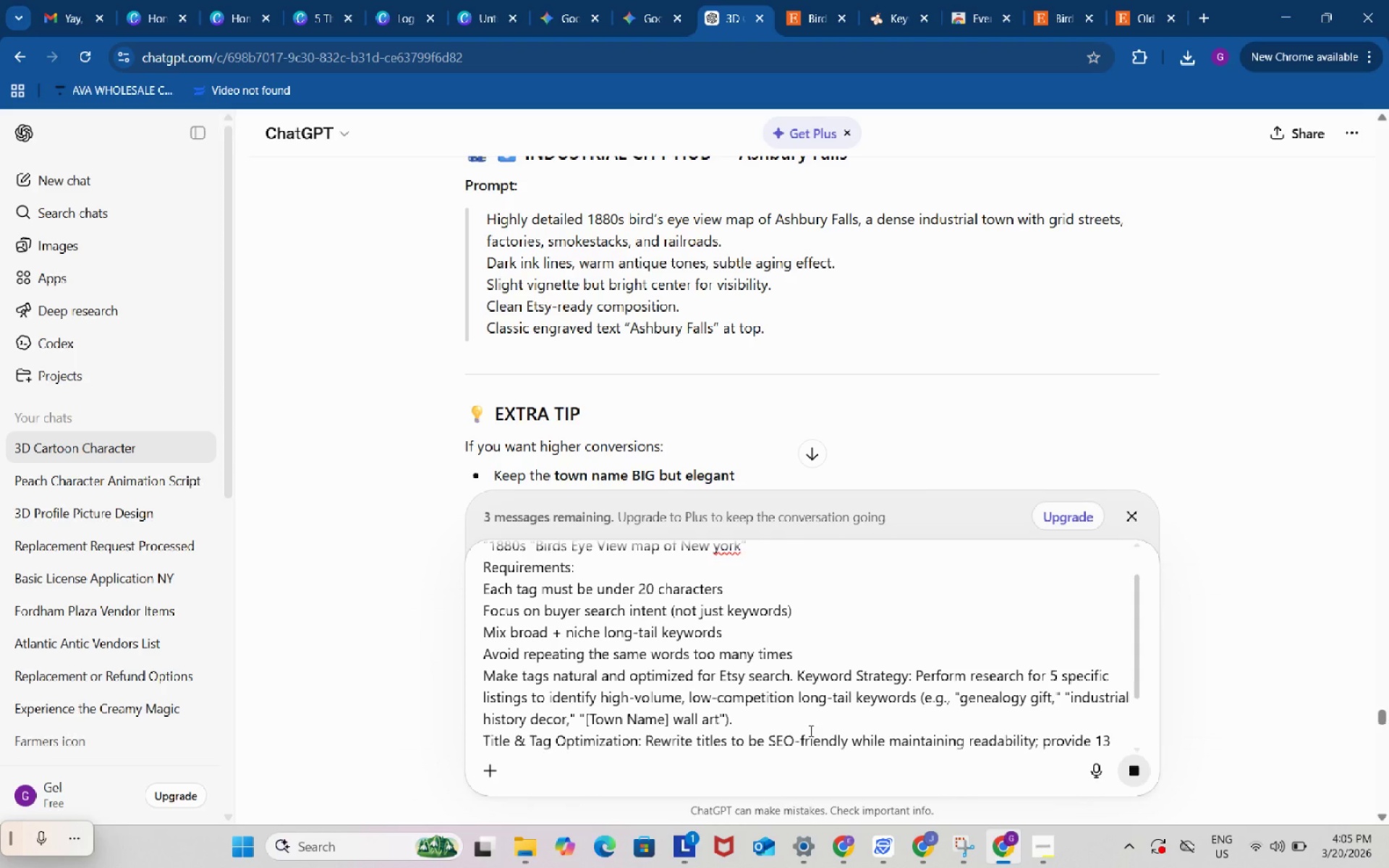 
mouse_move([804, 715])